 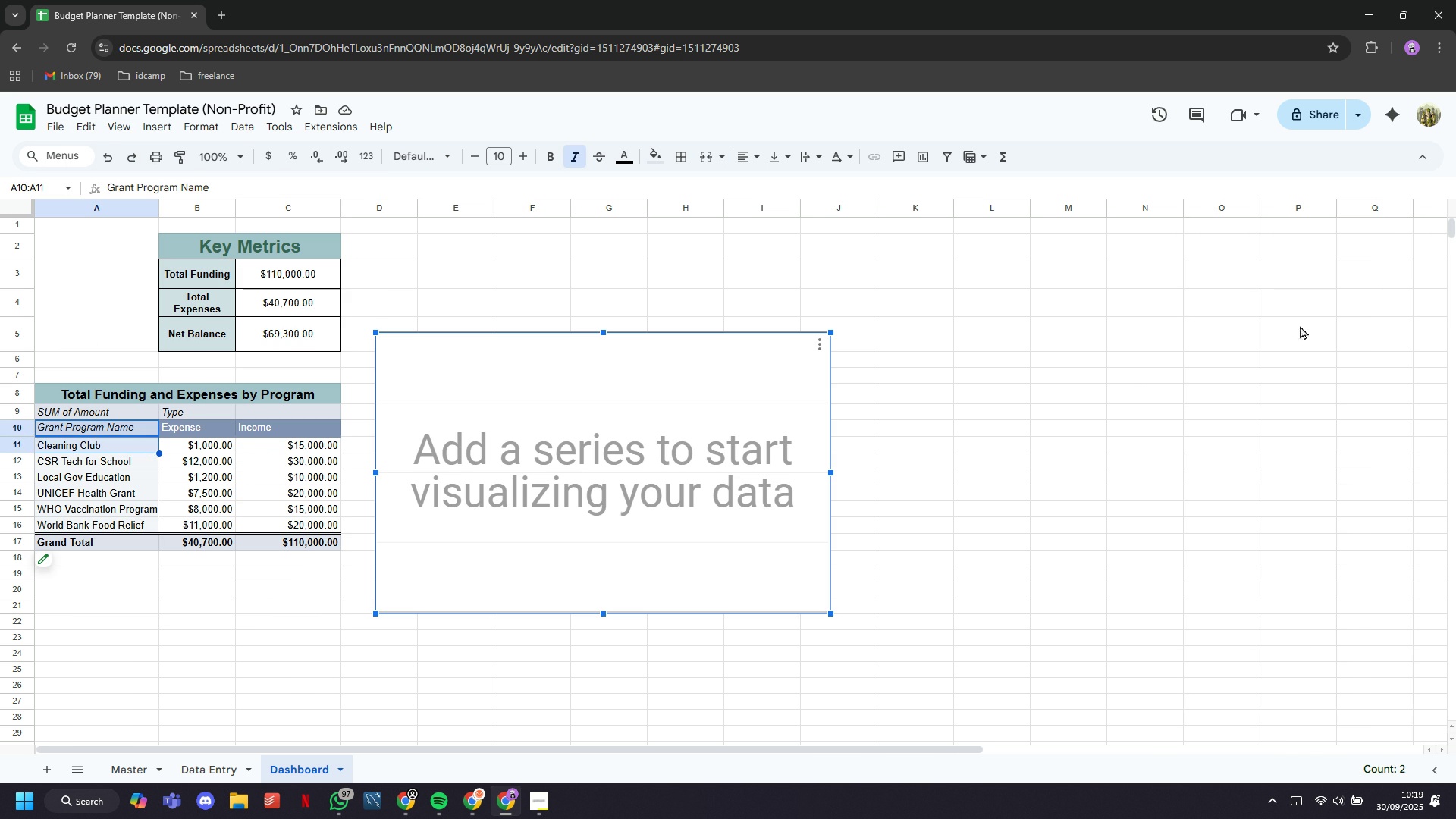 
double_click([711, 474])
 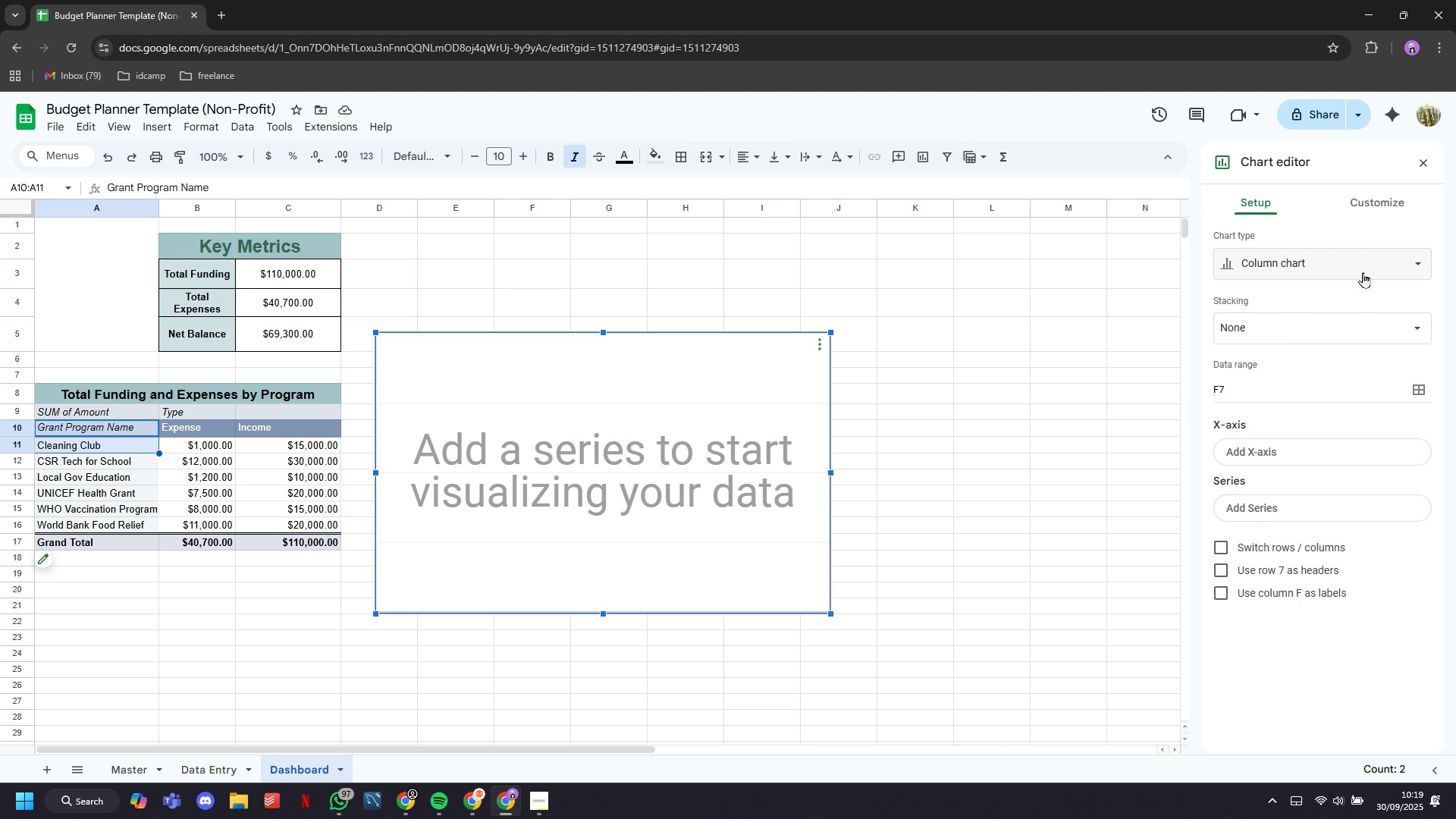 
left_click([1360, 268])
 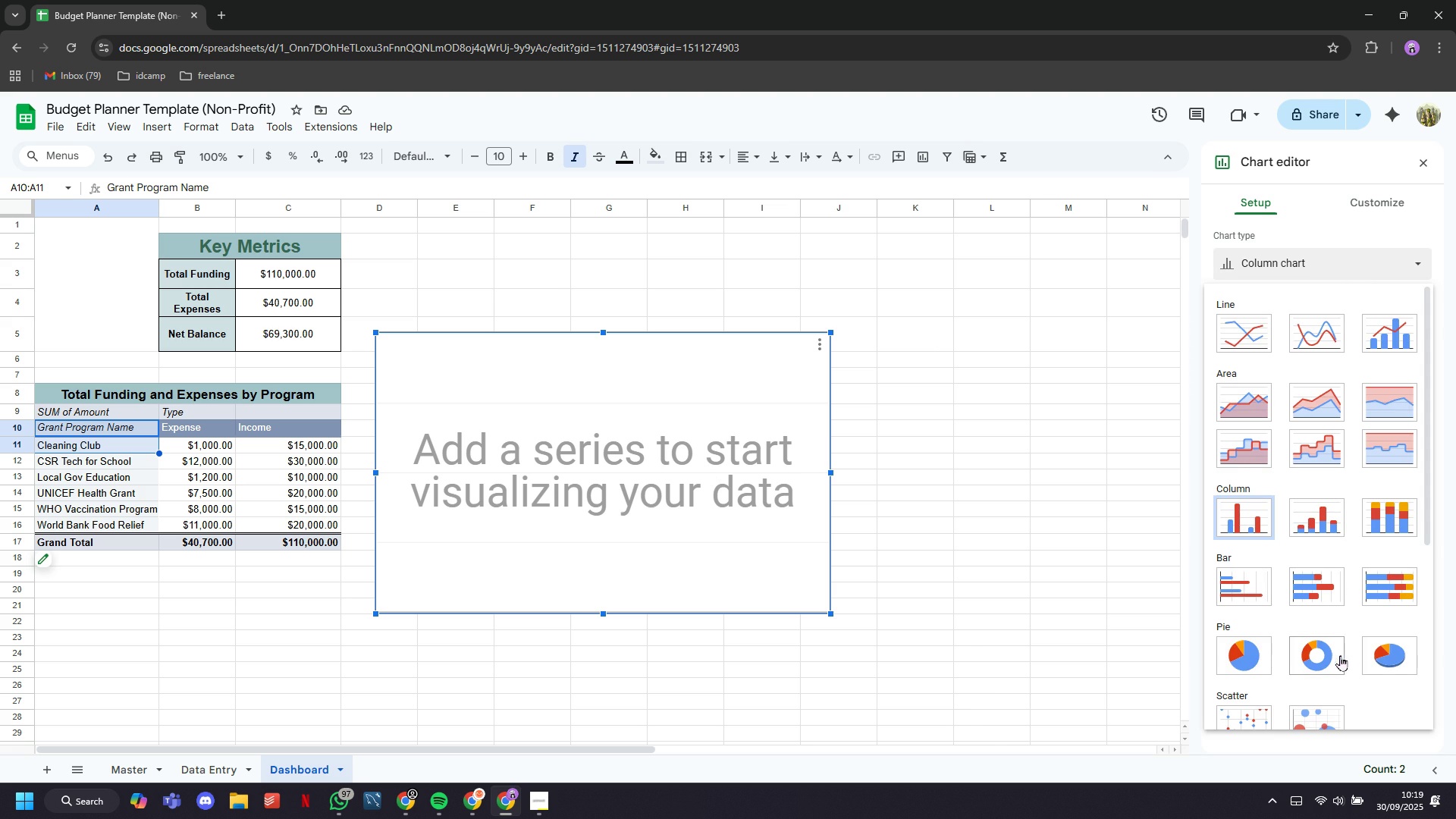 
left_click([1334, 654])
 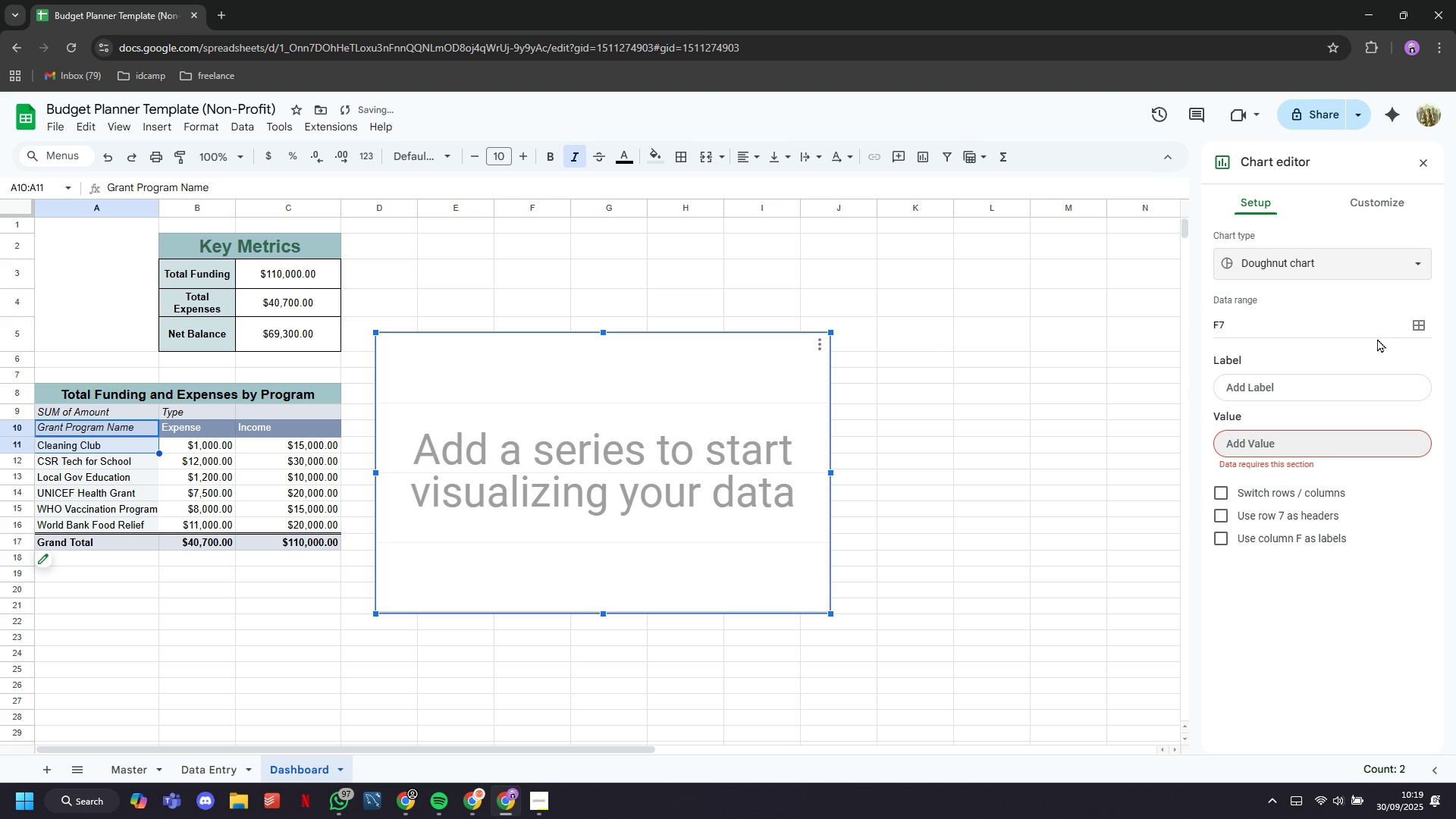 
left_click([1410, 331])